 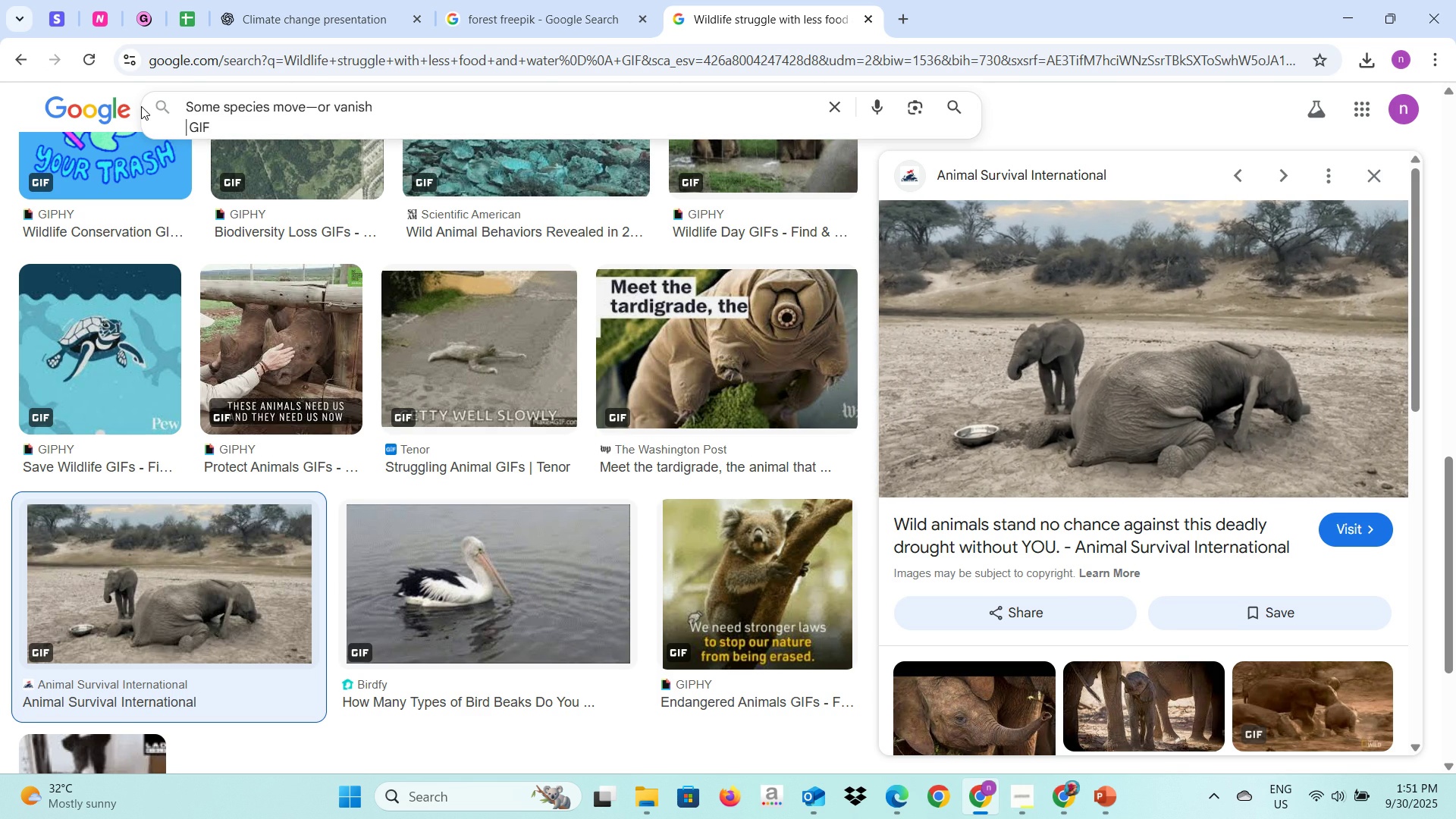 
key(Enter)
 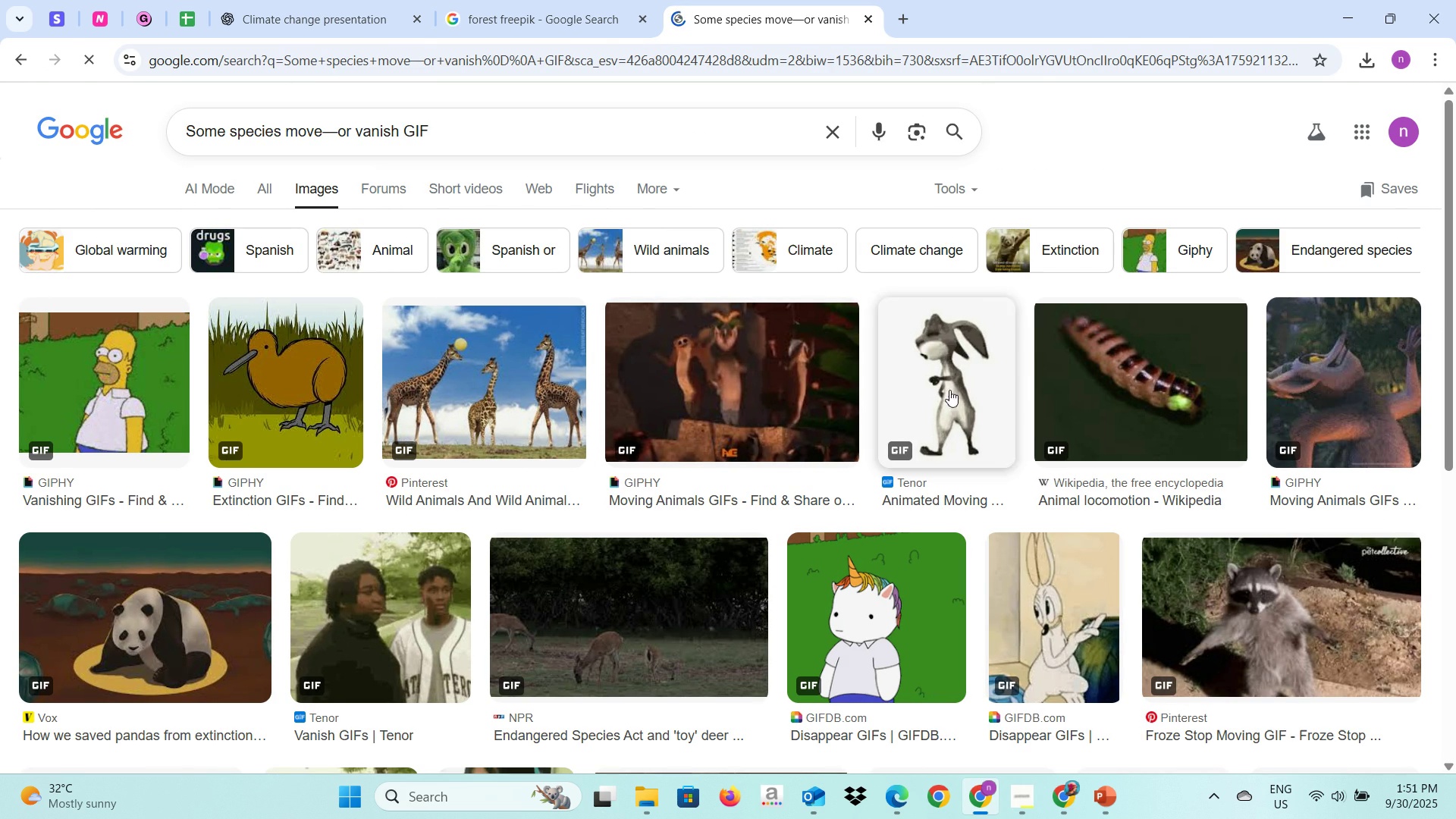 
wait(6.62)
 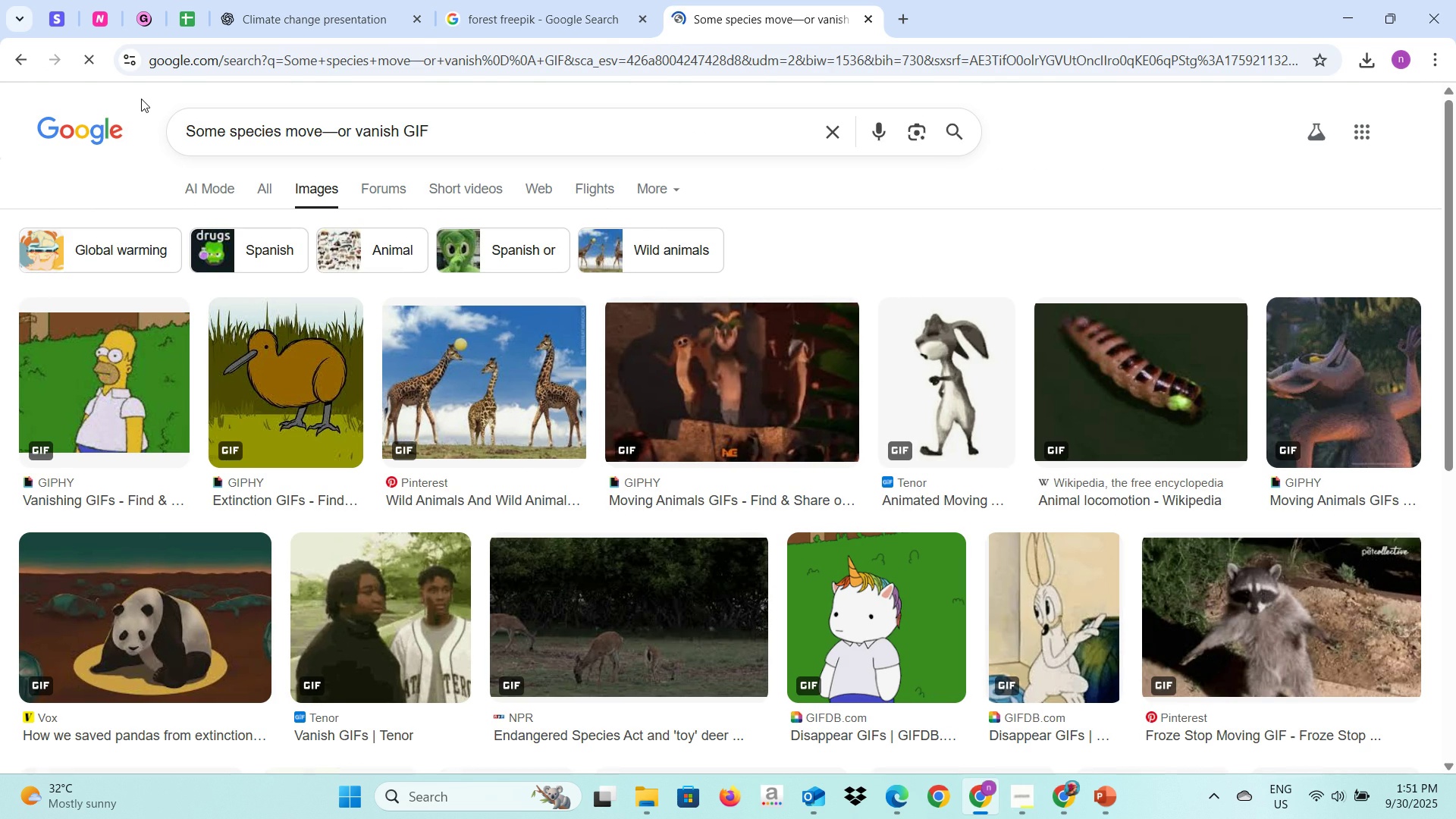 
scroll: coordinate [987, 472], scroll_direction: down, amount: 5.0
 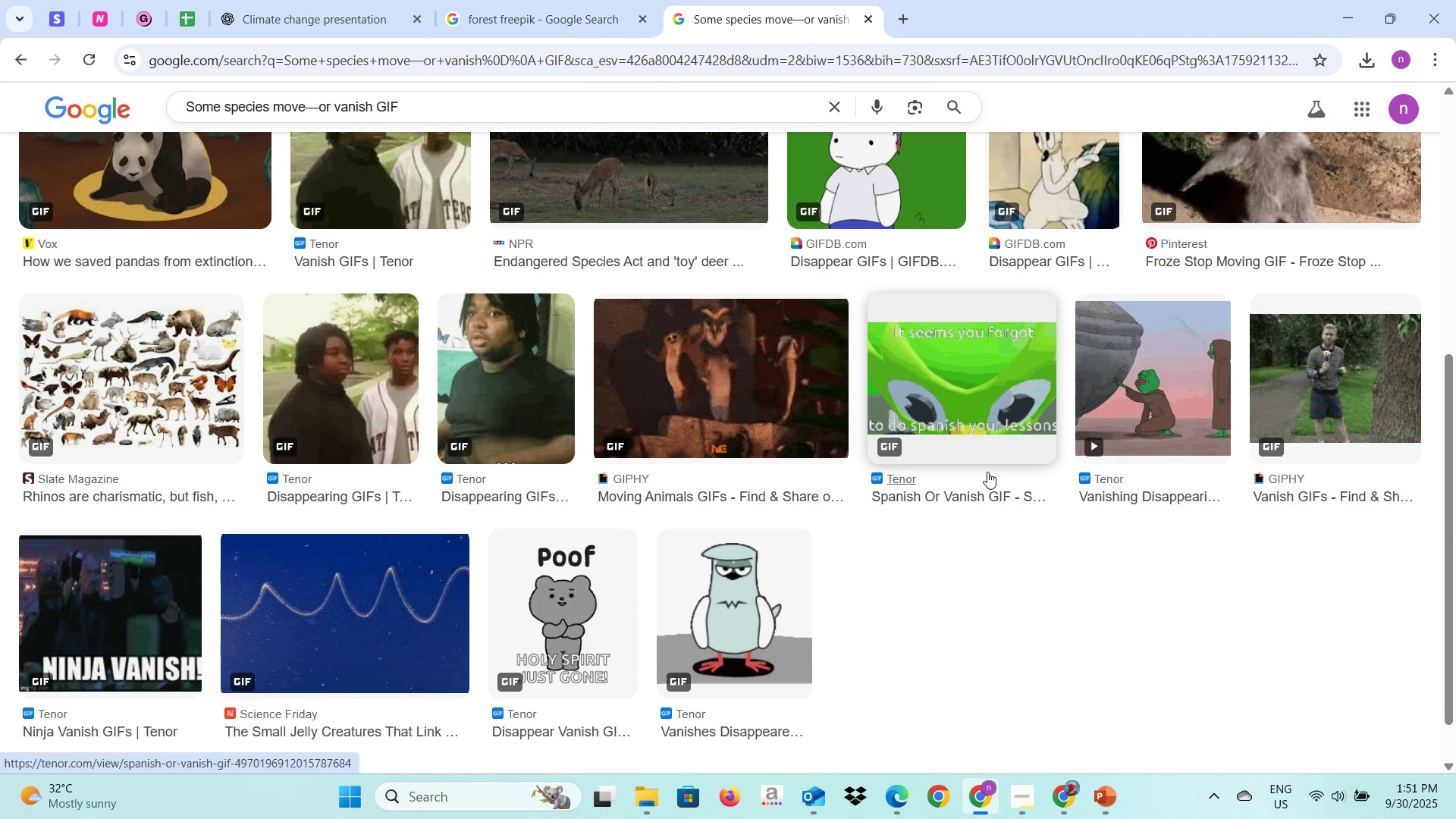 
scroll: coordinate [901, 396], scroll_direction: up, amount: 4.0
 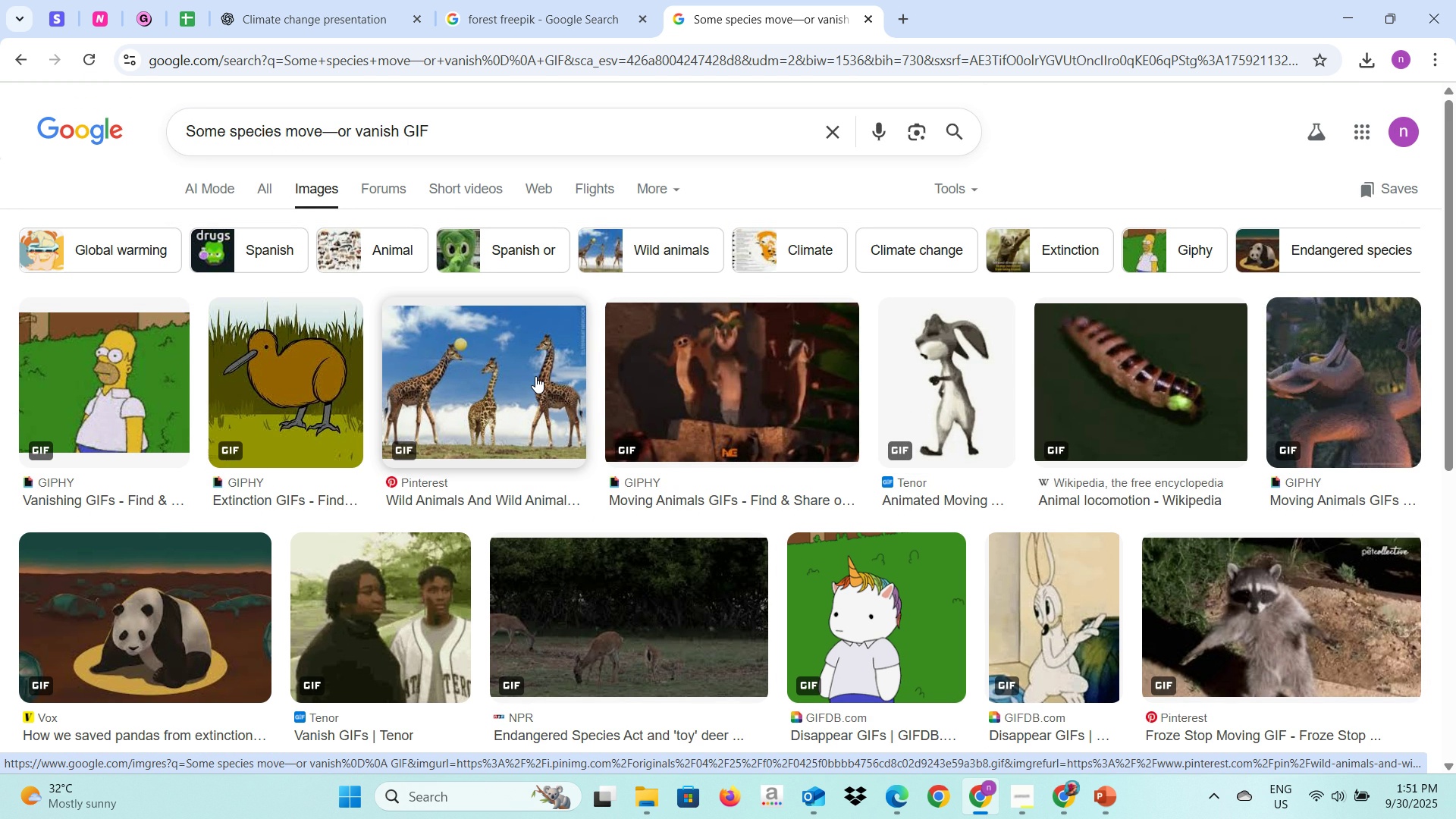 
left_click([535, 376])
 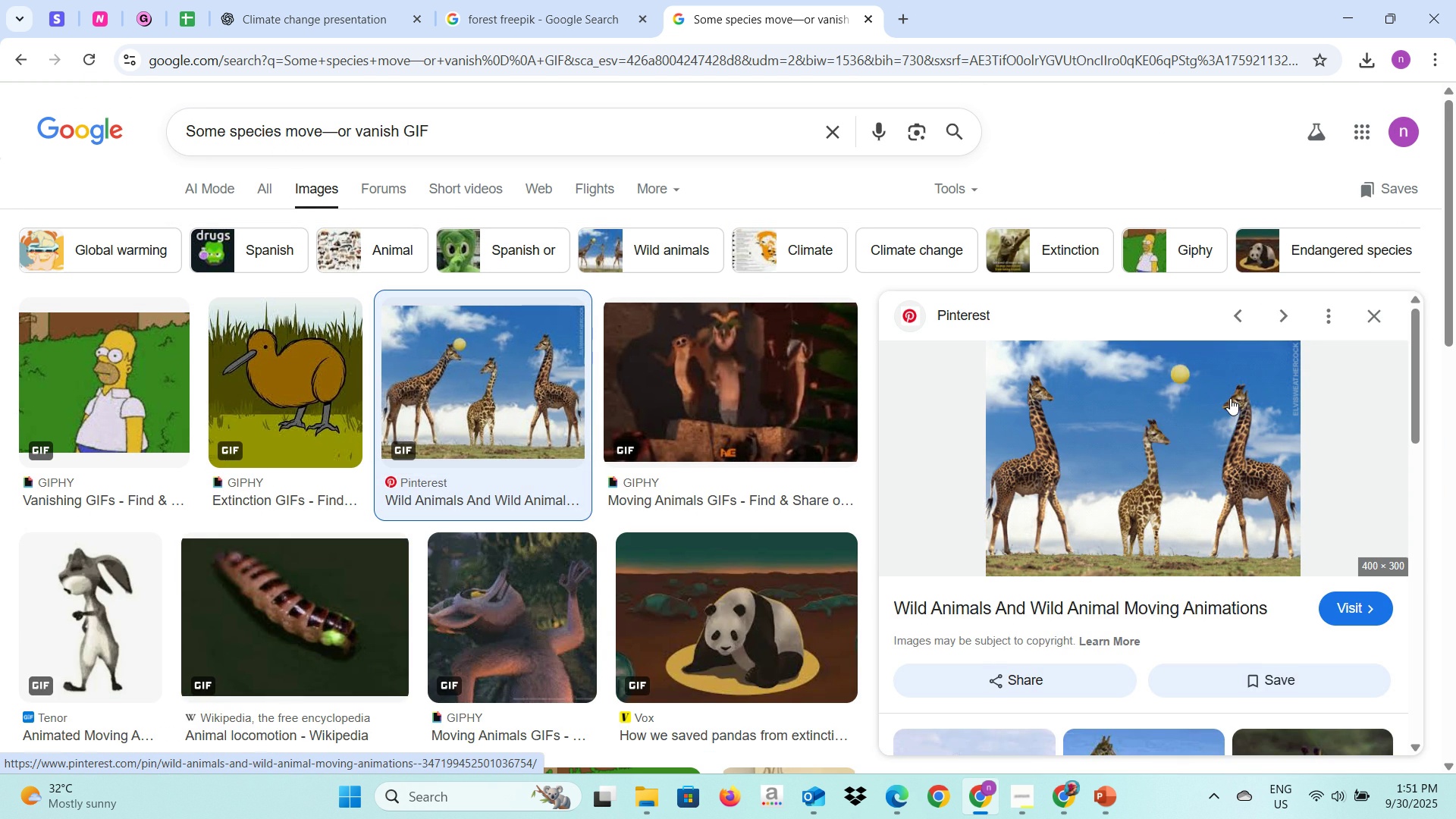 
scroll: coordinate [1105, 384], scroll_direction: down, amount: 4.0
 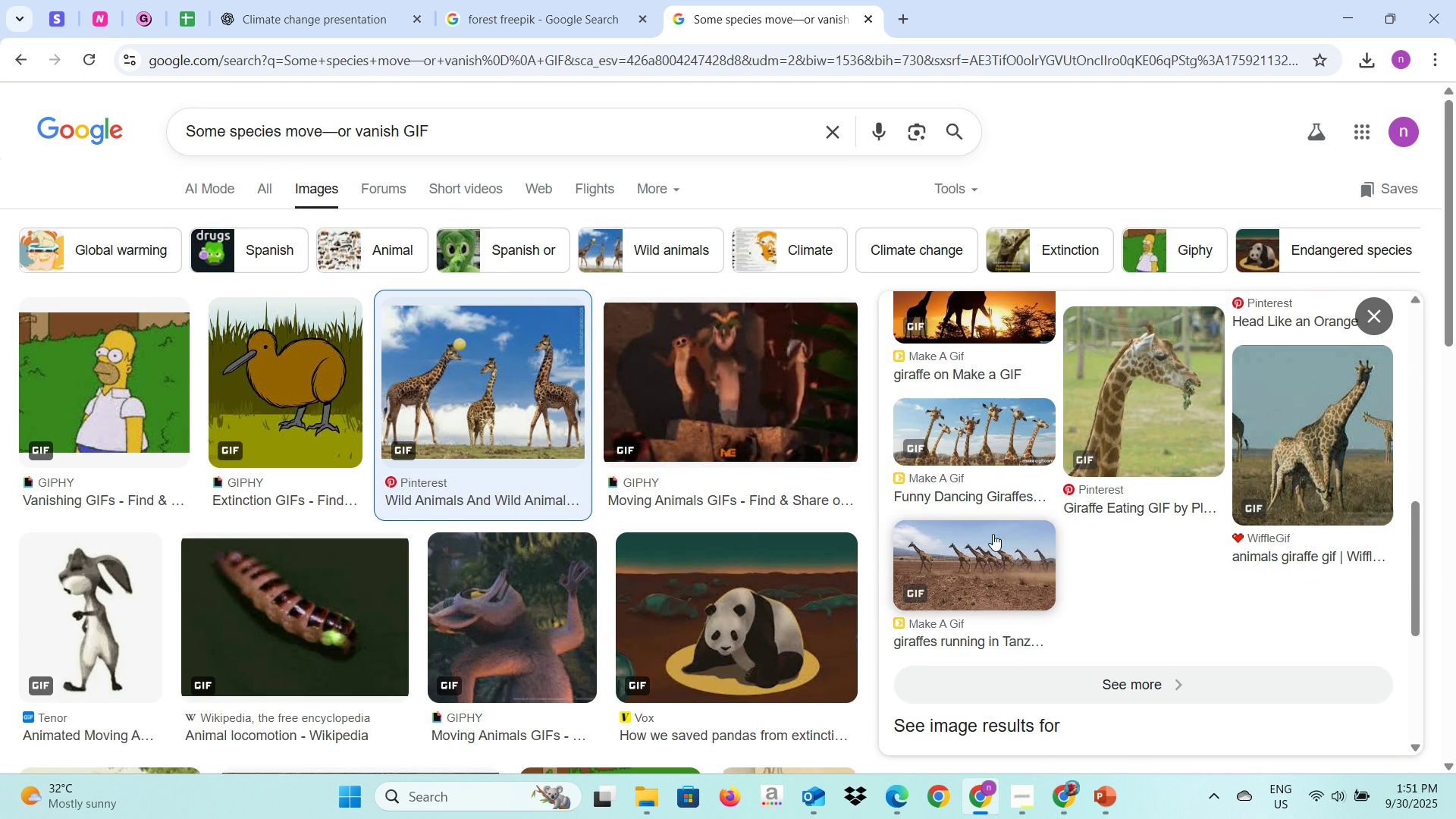 
left_click([1012, 583])
 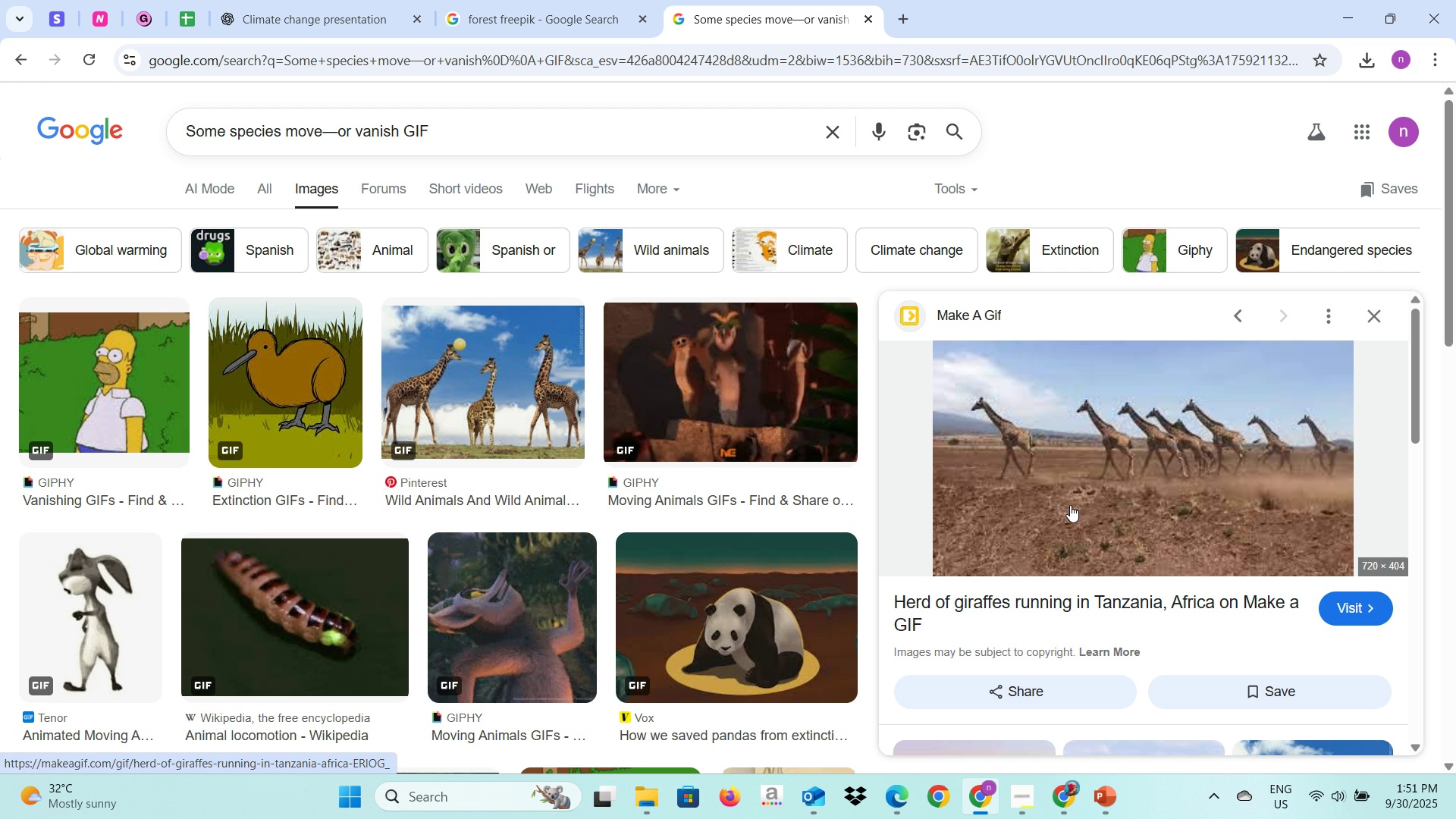 
wait(8.48)
 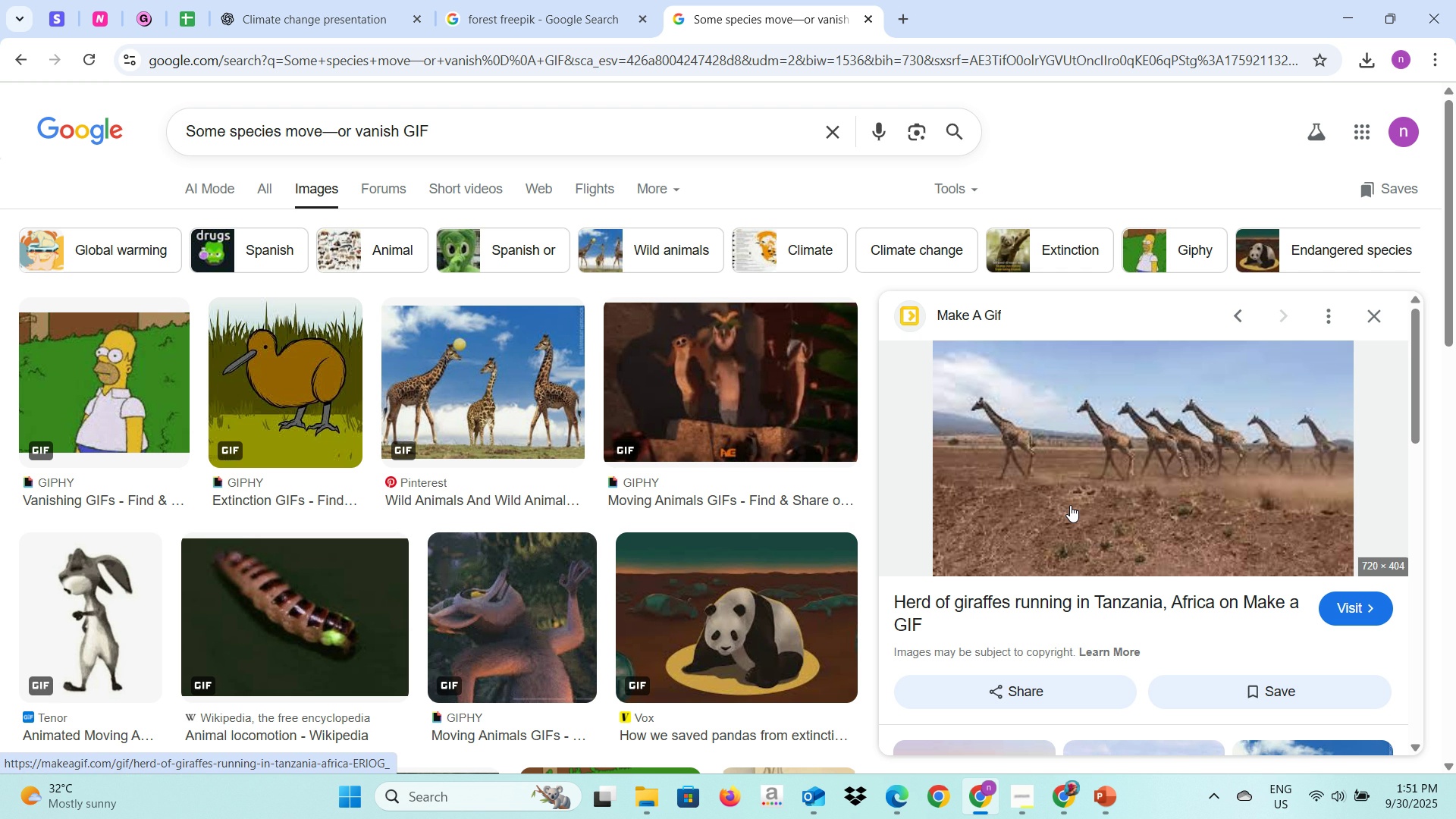 
right_click([1070, 505])
 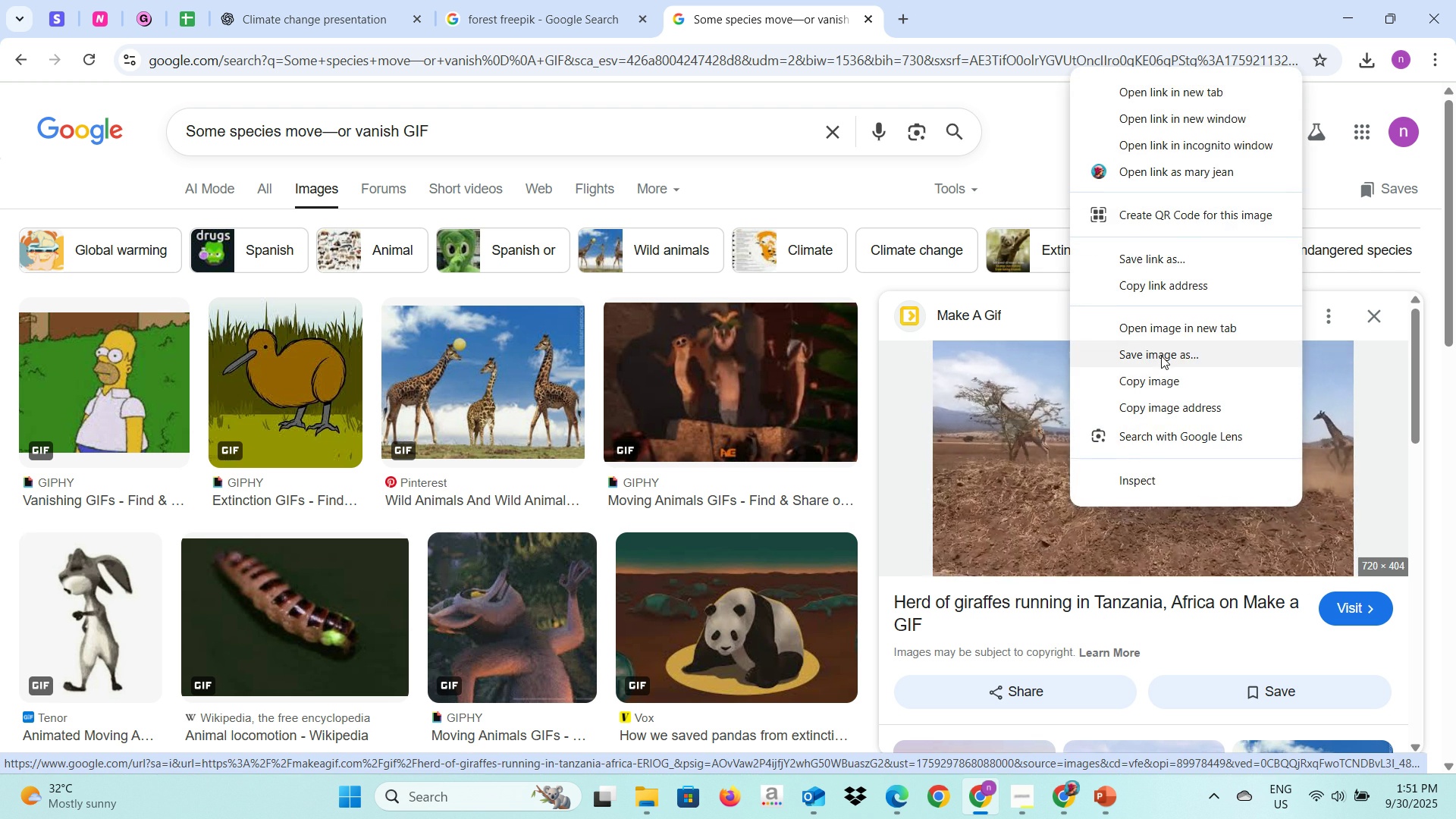 
left_click([1161, 356])